 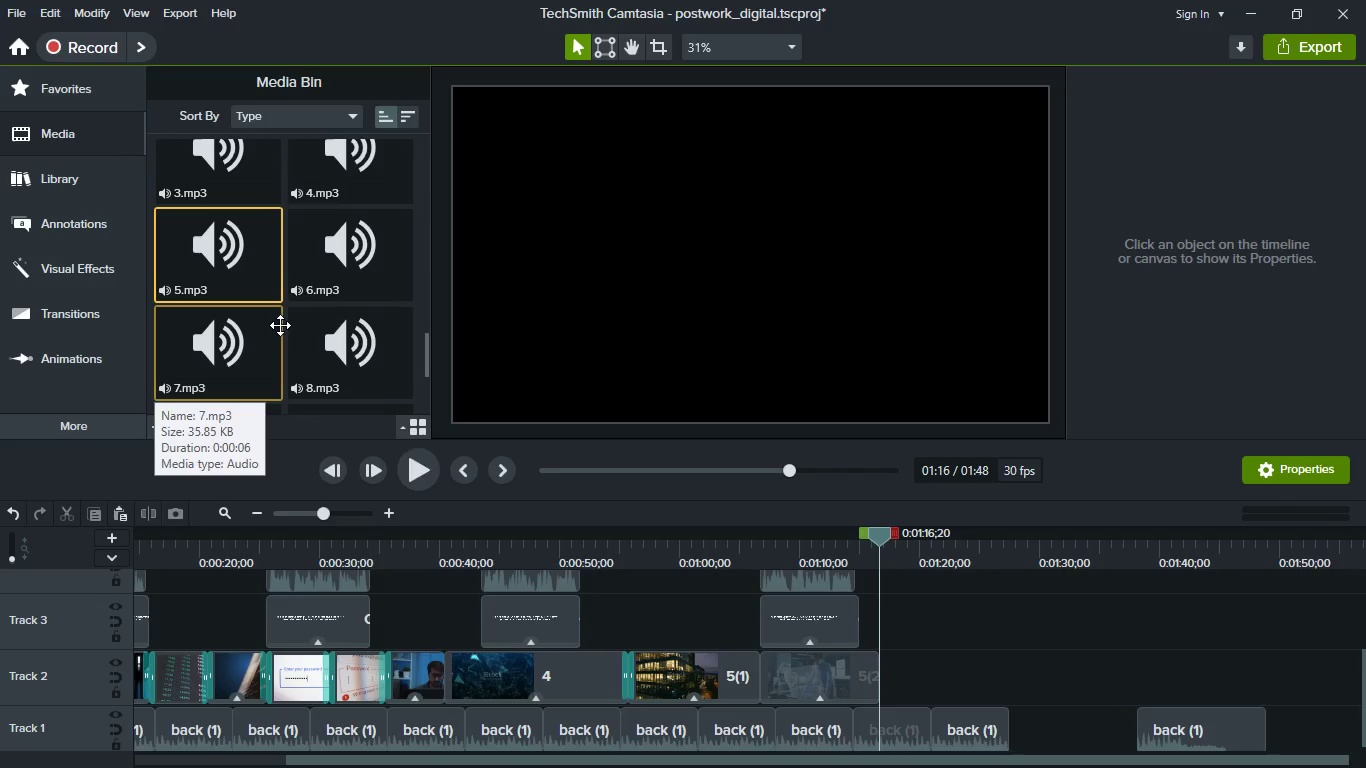 
left_click_drag(start_coordinate=[338, 245], to_coordinate=[980, 635])
 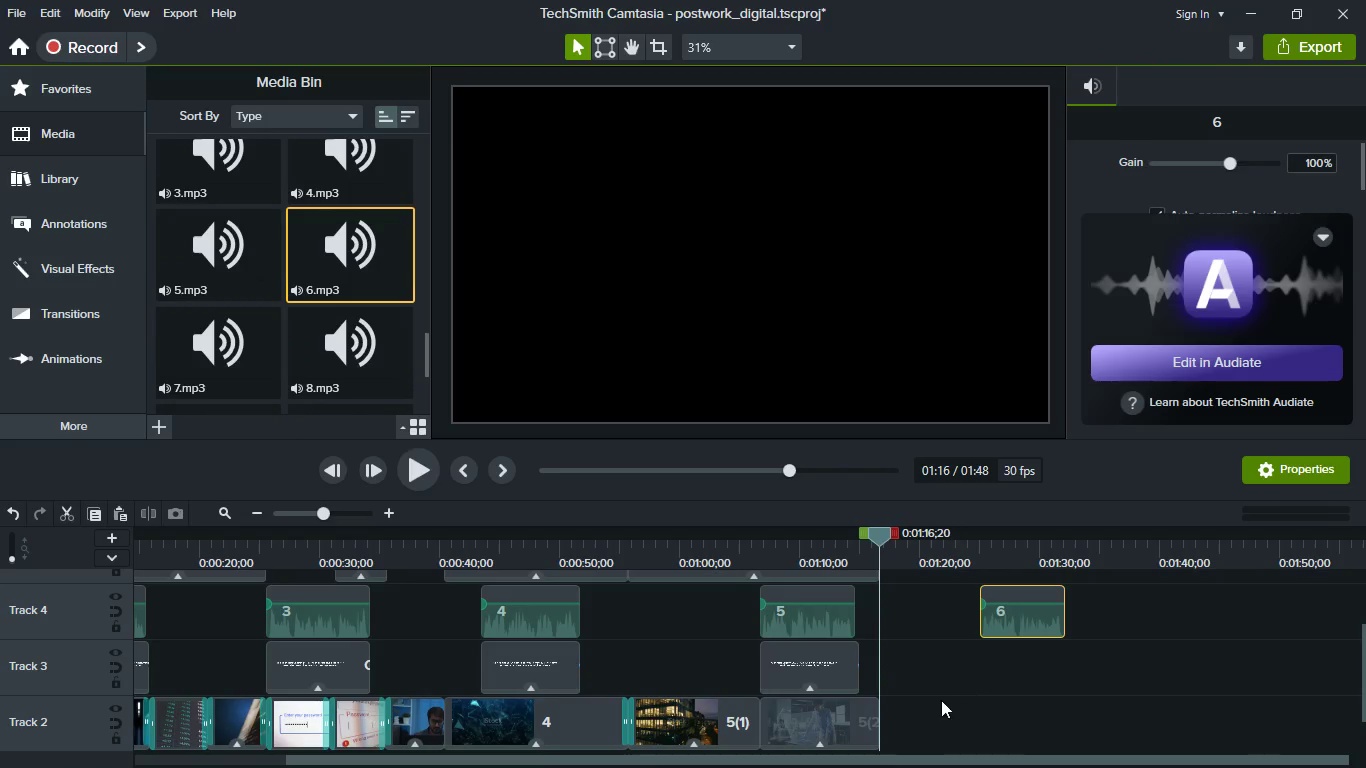 
scroll: coordinate [323, 306], scroll_direction: down, amount: 4.0
 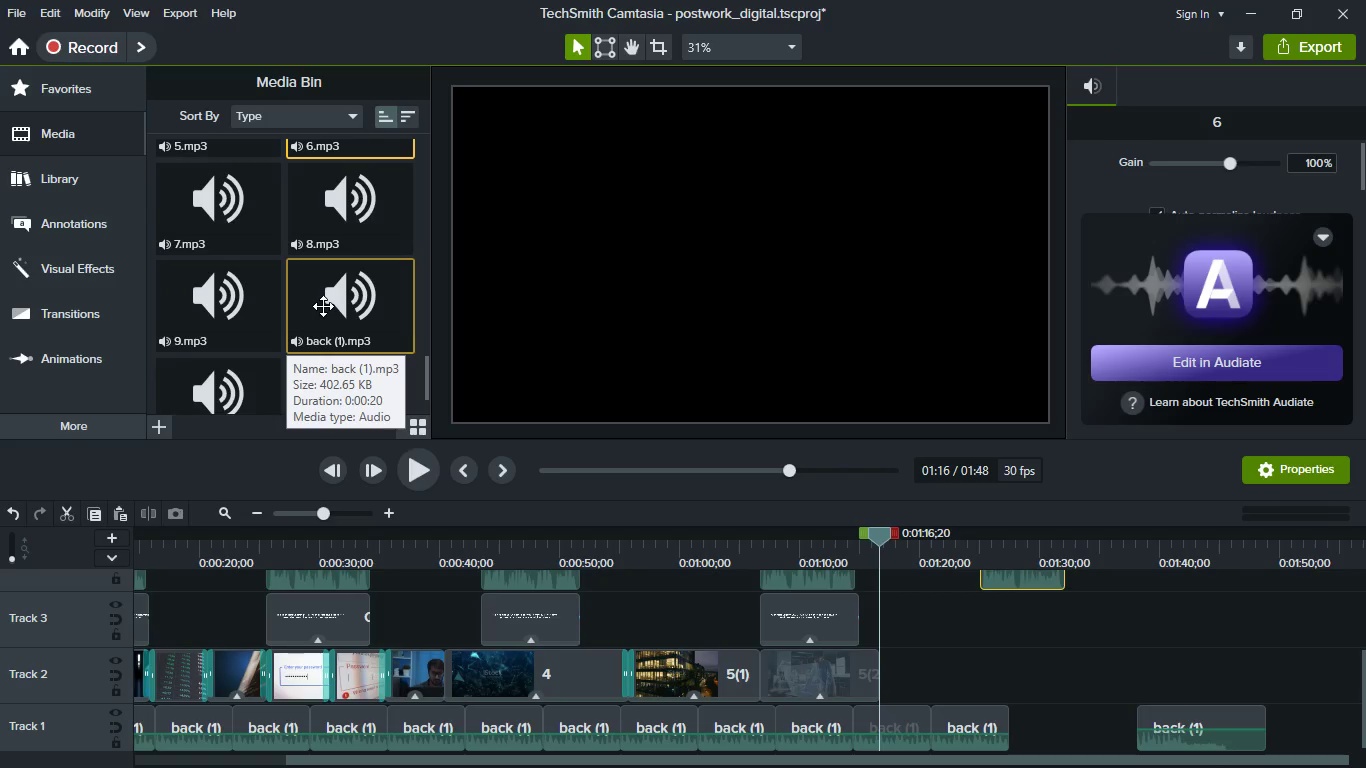 
scroll: coordinate [323, 306], scroll_direction: up, amount: 17.0
 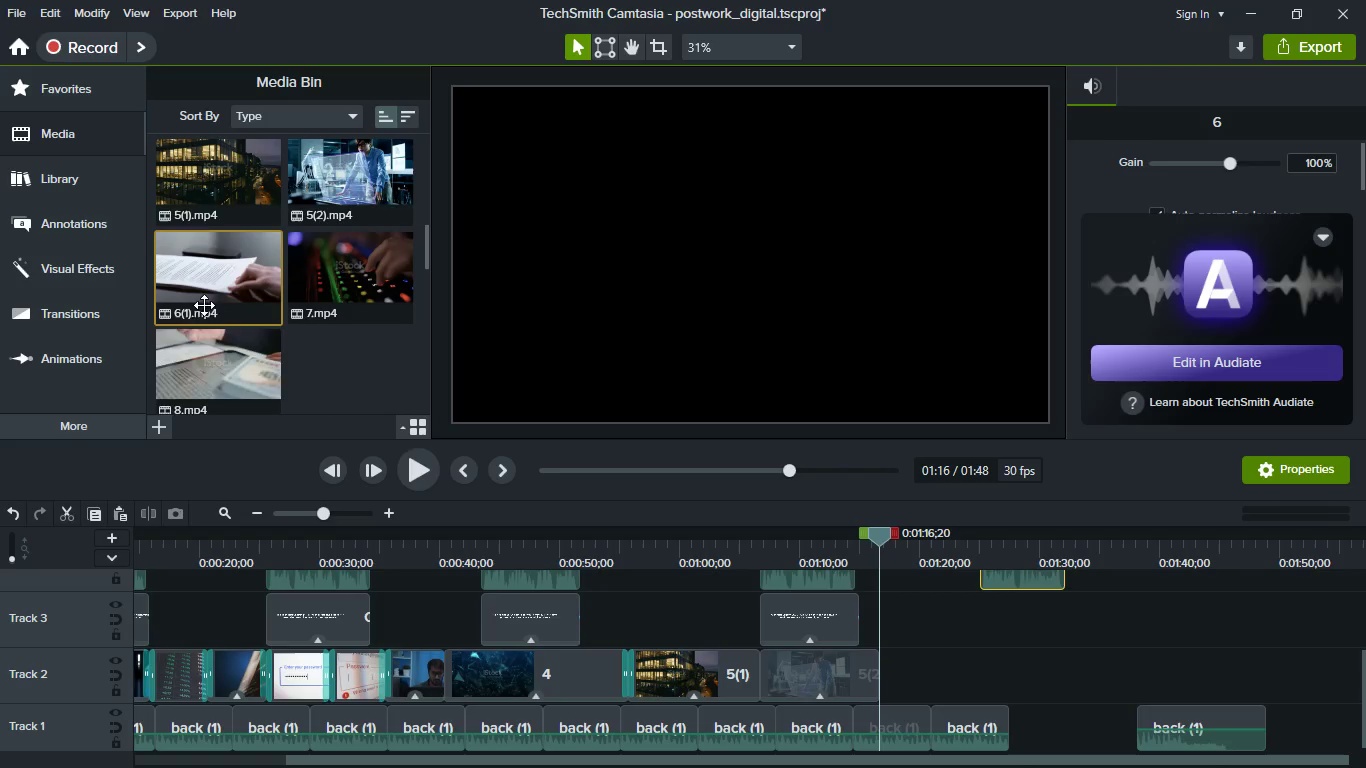 
left_click_drag(start_coordinate=[201, 286], to_coordinate=[908, 683])
 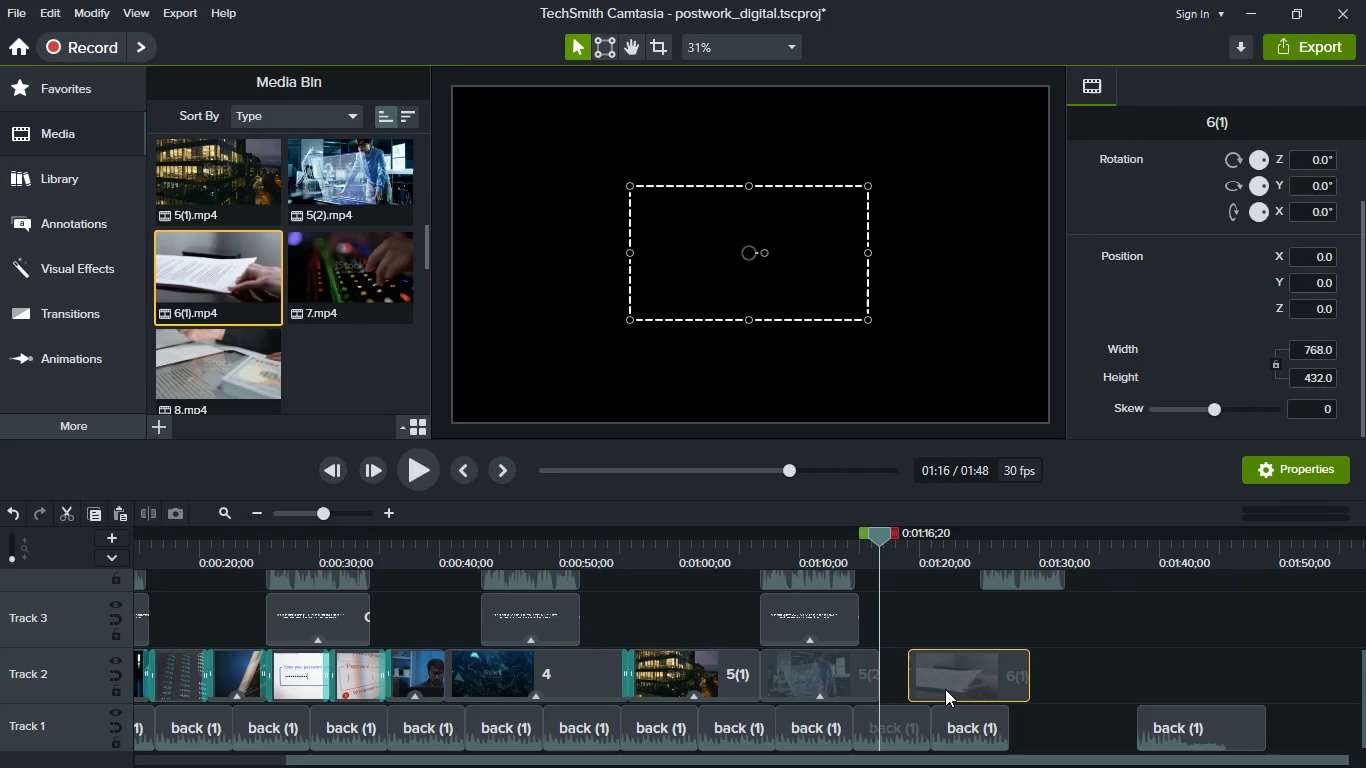 
left_click_drag(start_coordinate=[946, 690], to_coordinate=[878, 686])
 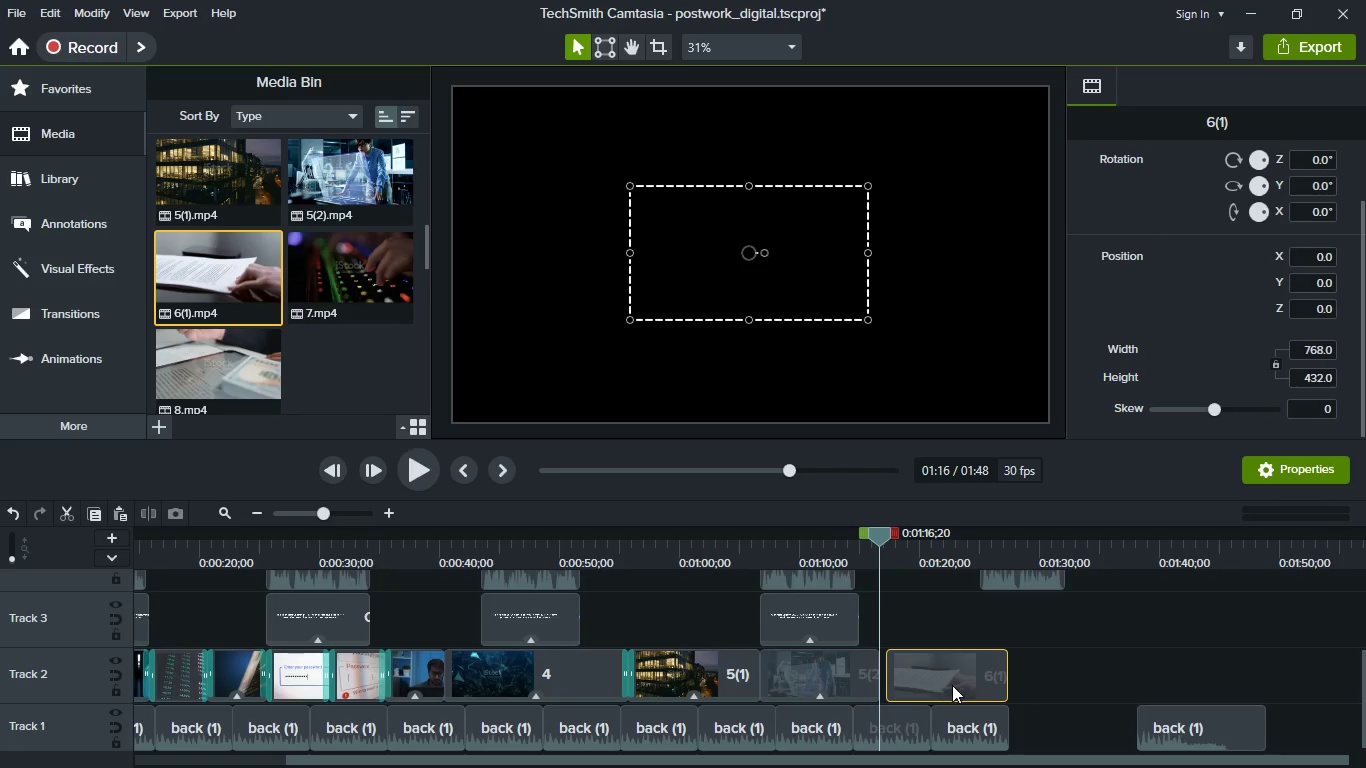 
left_click_drag(start_coordinate=[952, 685], to_coordinate=[892, 687])
 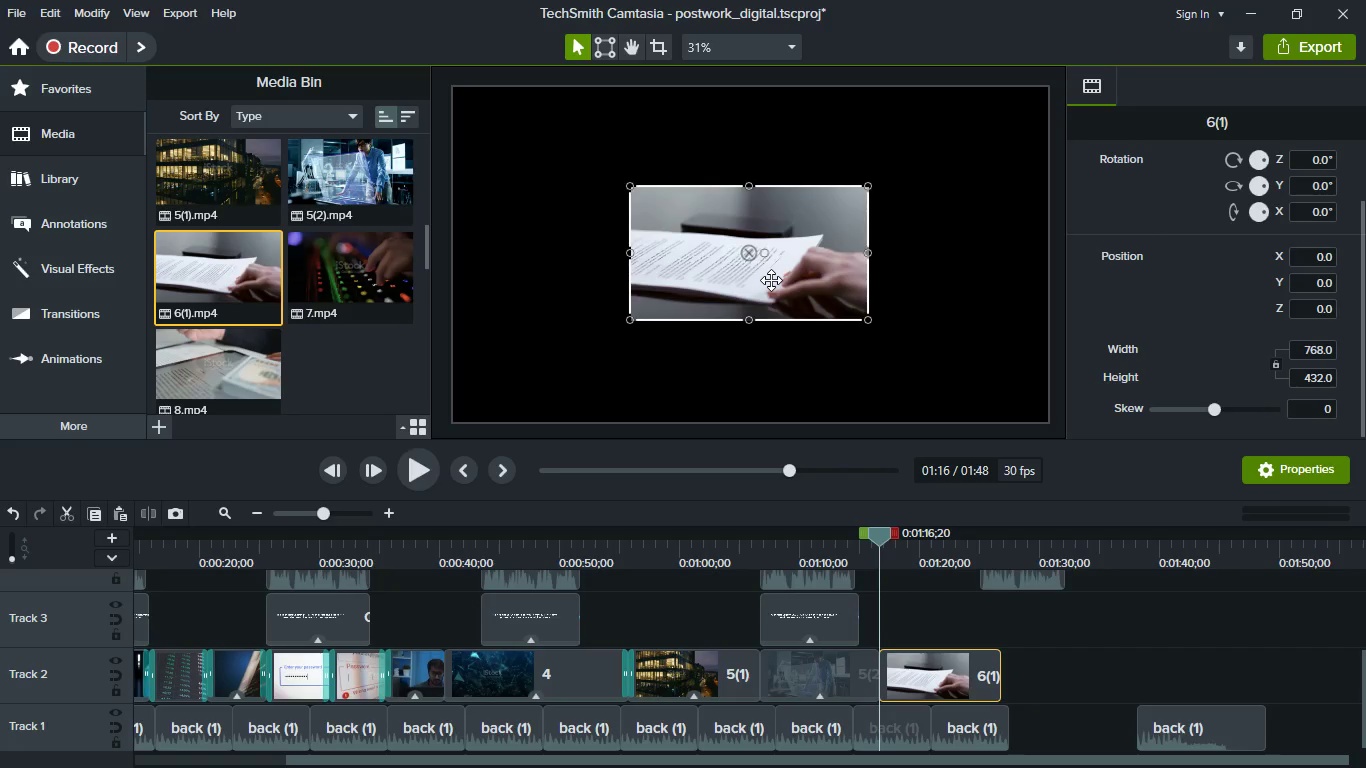 
right_click([771, 280])
 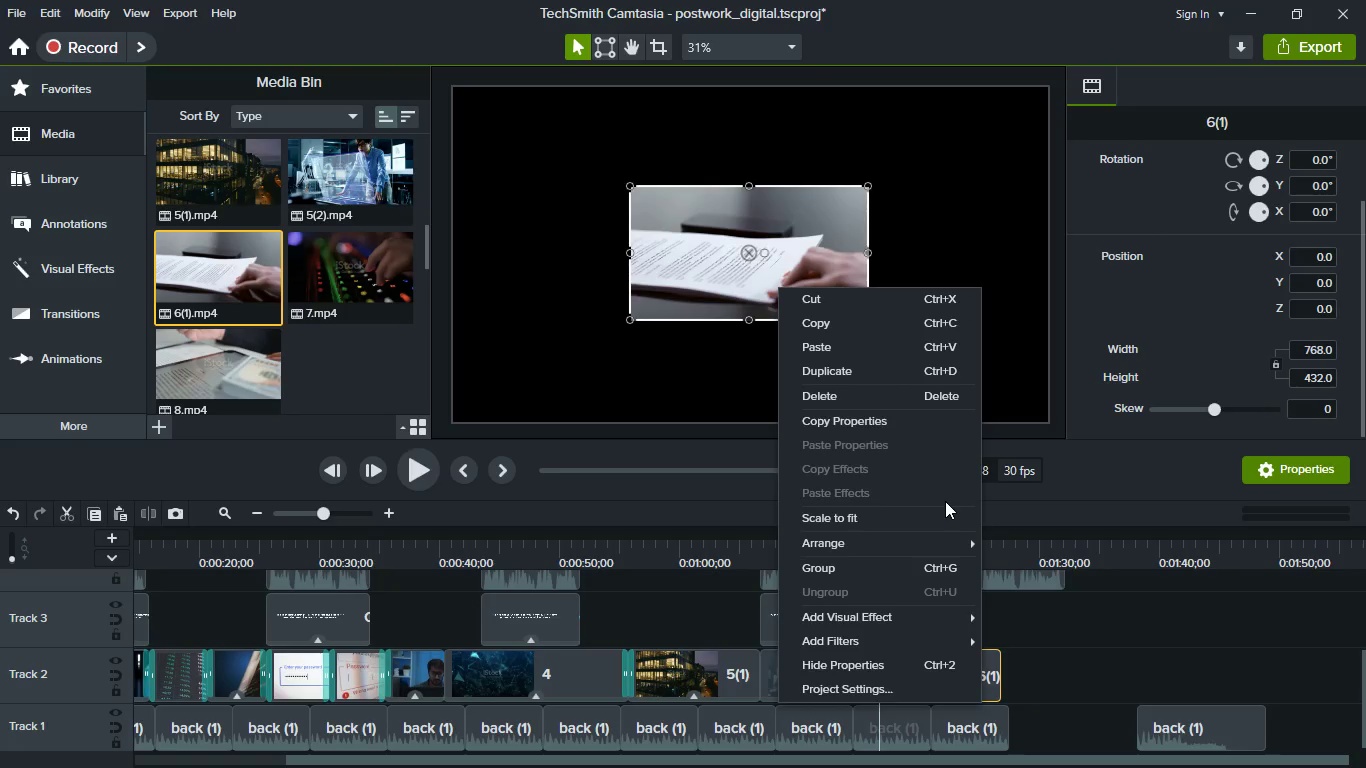 
left_click([947, 508])
 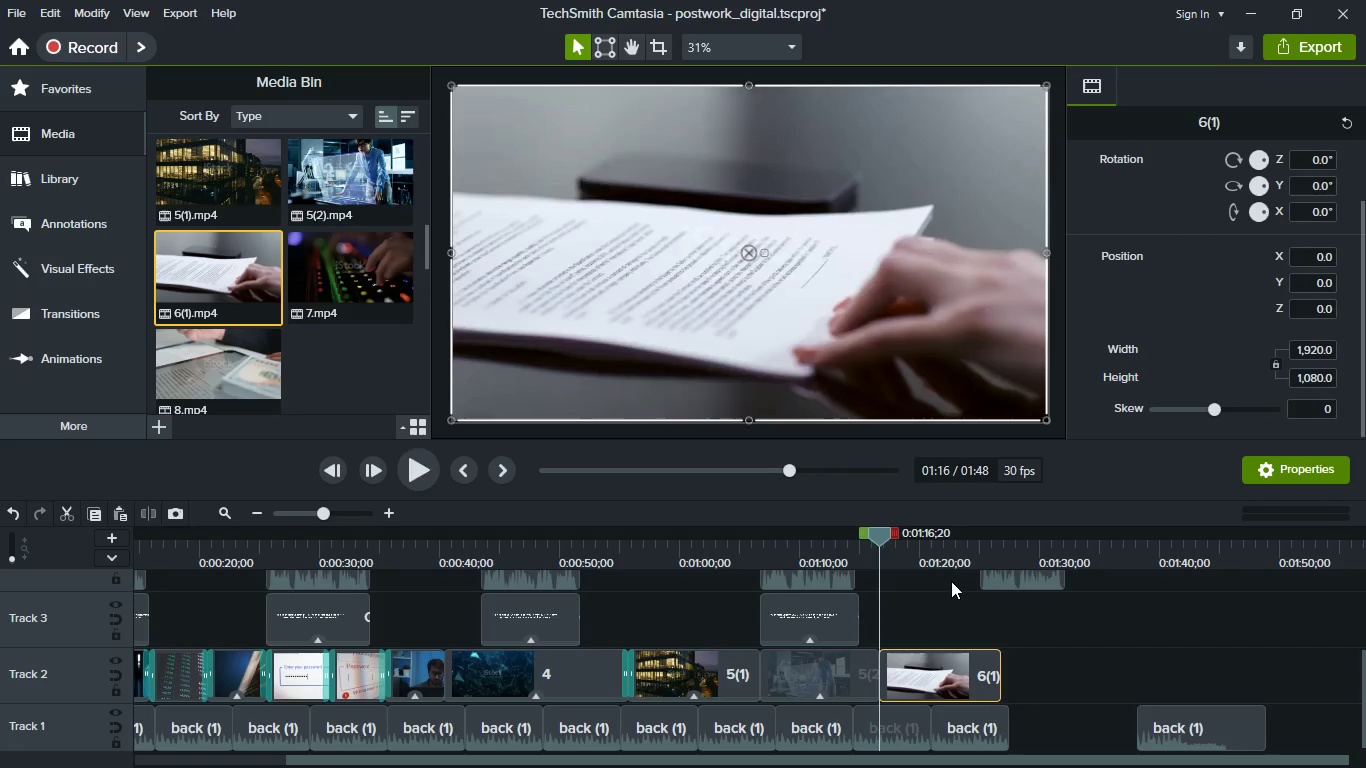 
left_click([933, 555])
 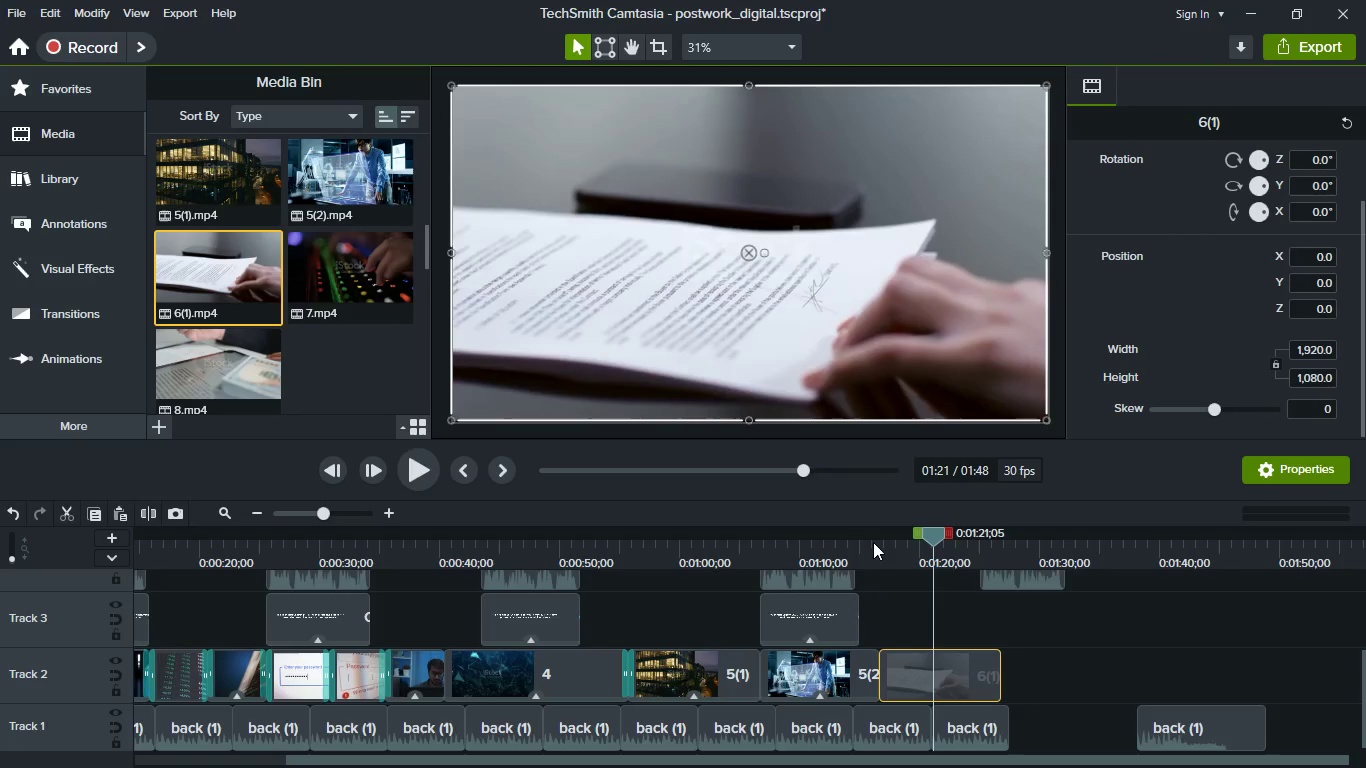 
left_click([847, 538])
 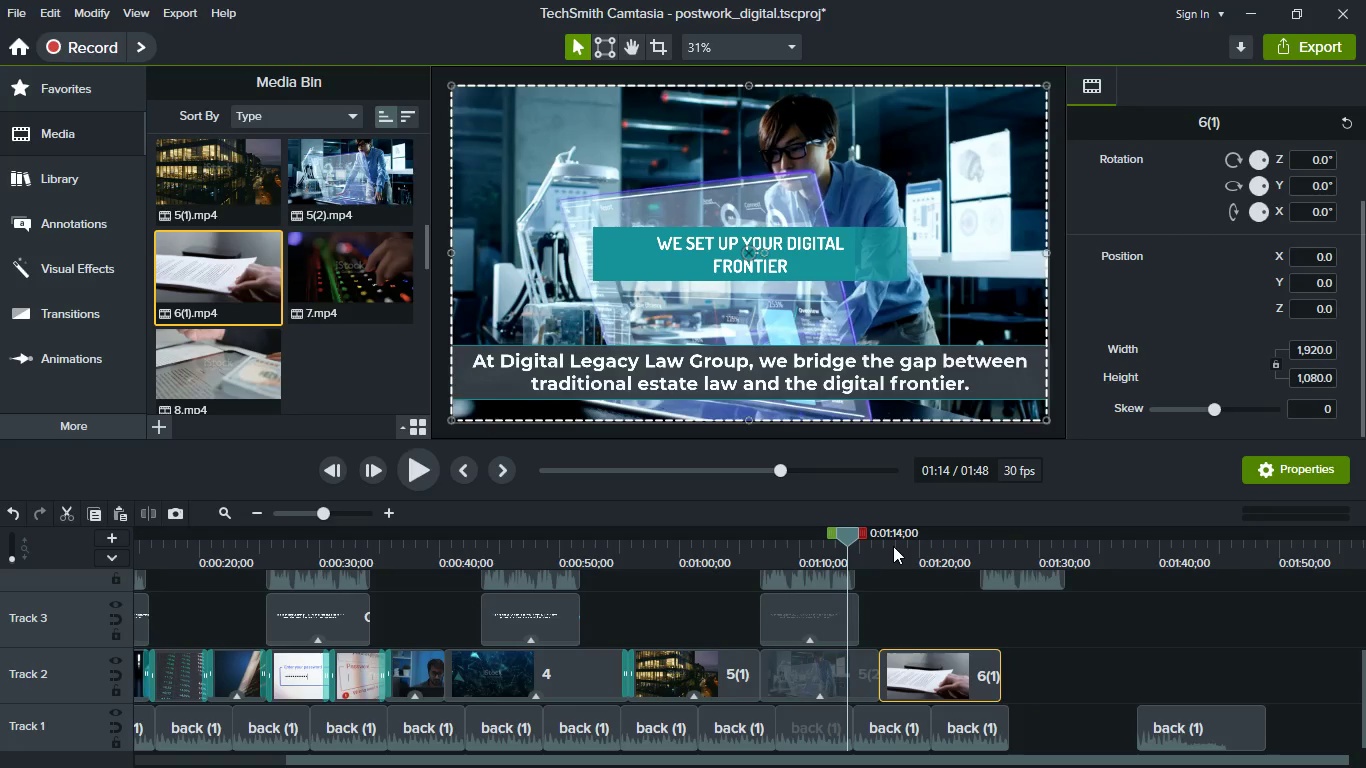 
left_click([893, 546])
 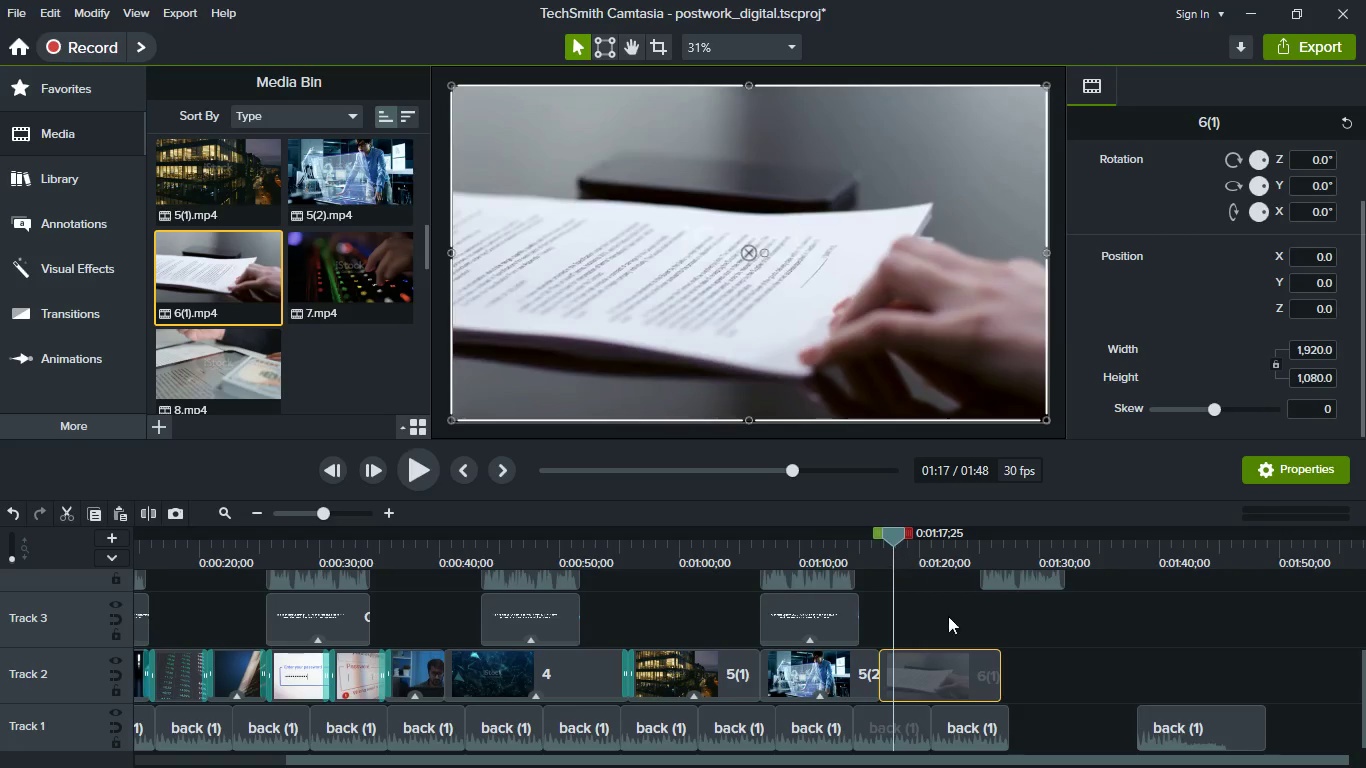 
mouse_move([991, 653])
 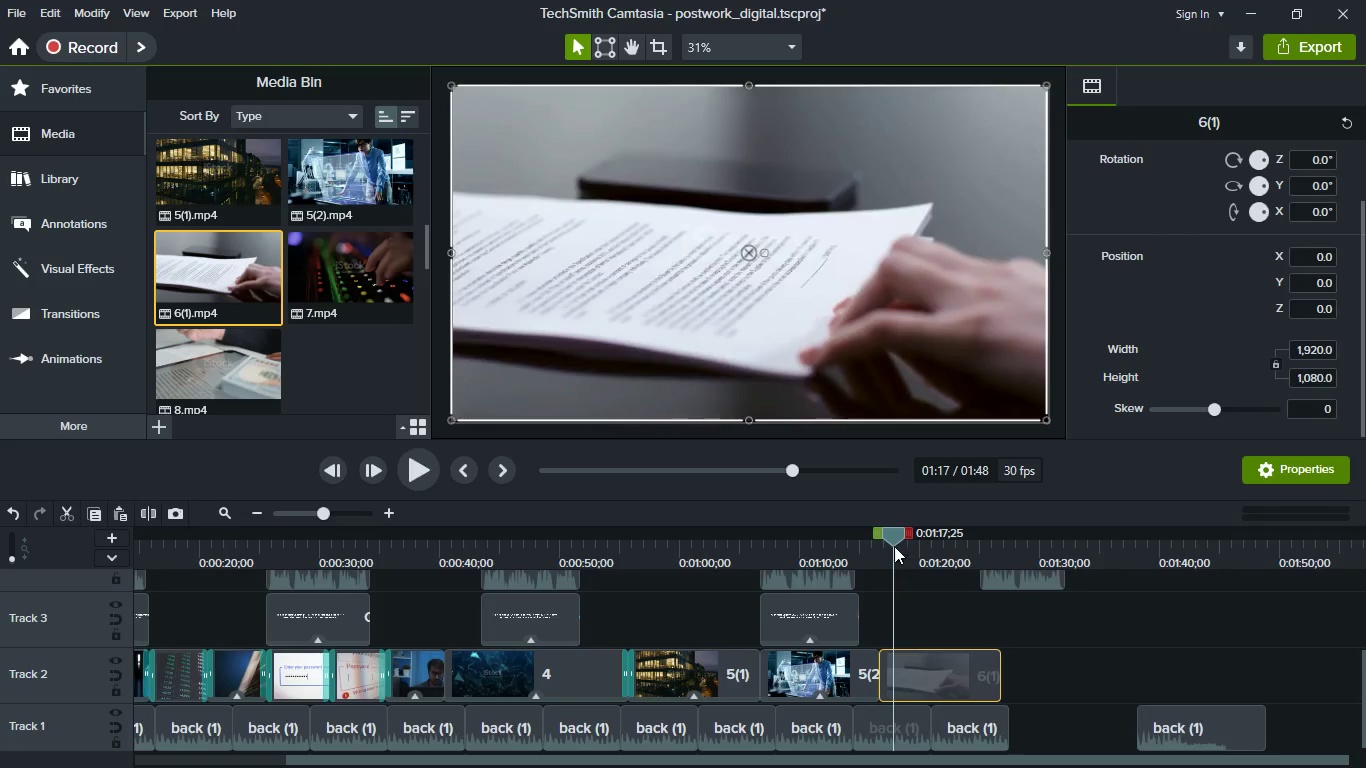 
left_click_drag(start_coordinate=[894, 535], to_coordinate=[878, 533])
 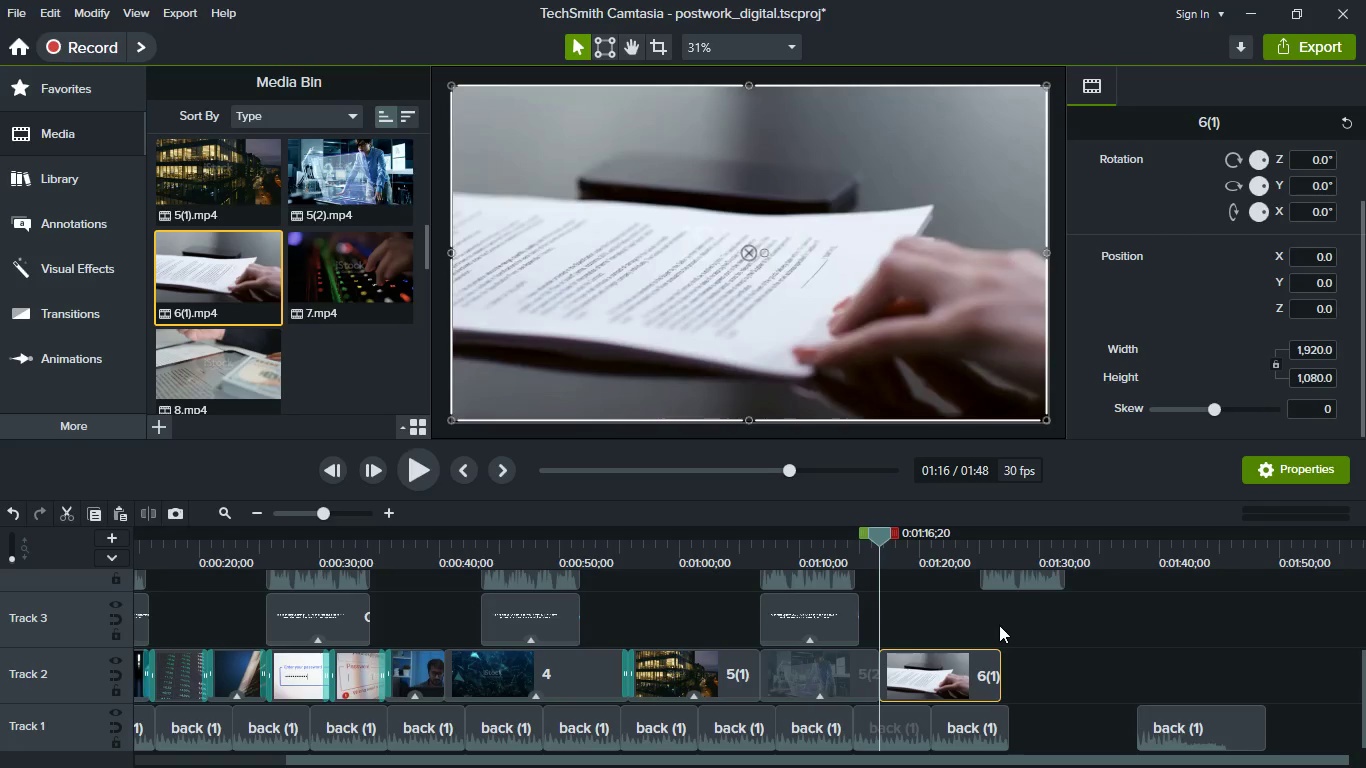 
scroll: coordinate [999, 625], scroll_direction: up, amount: 1.0
 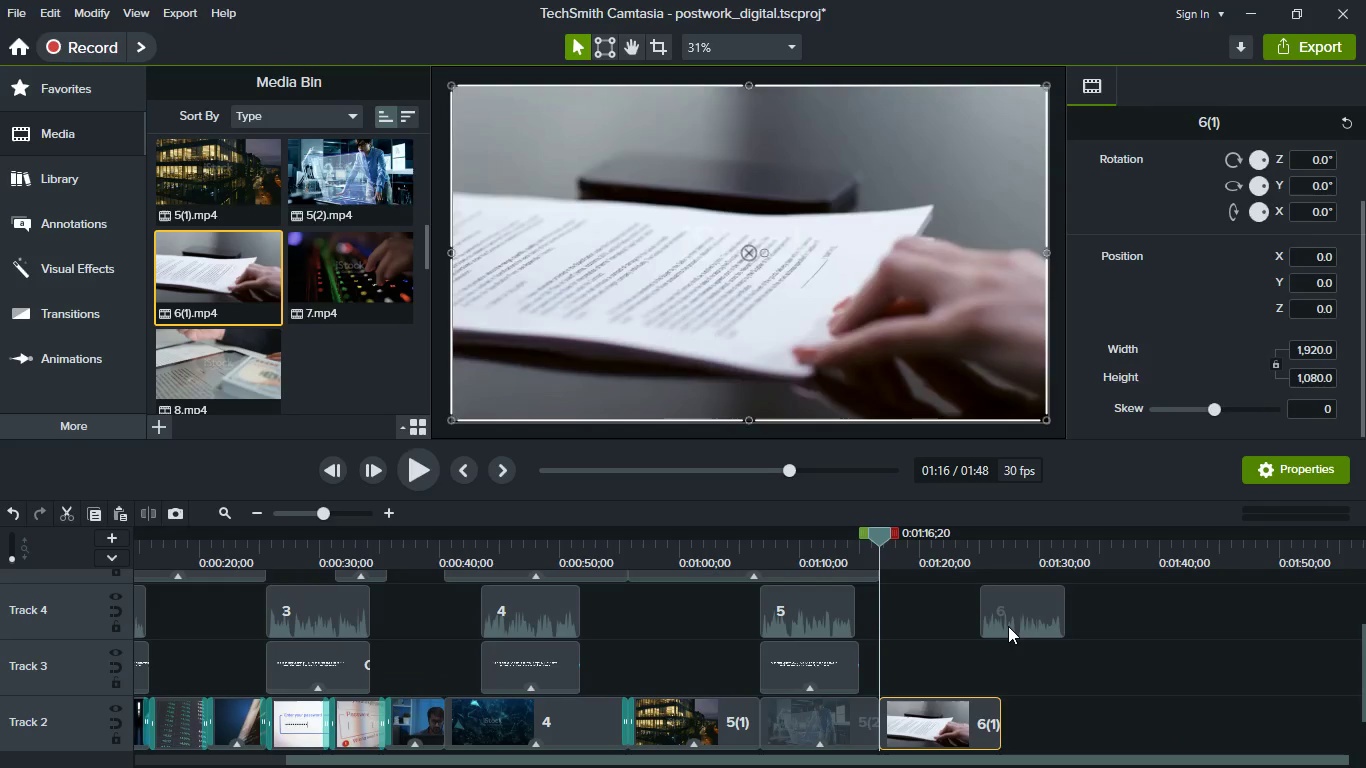 
left_click([1008, 626])
 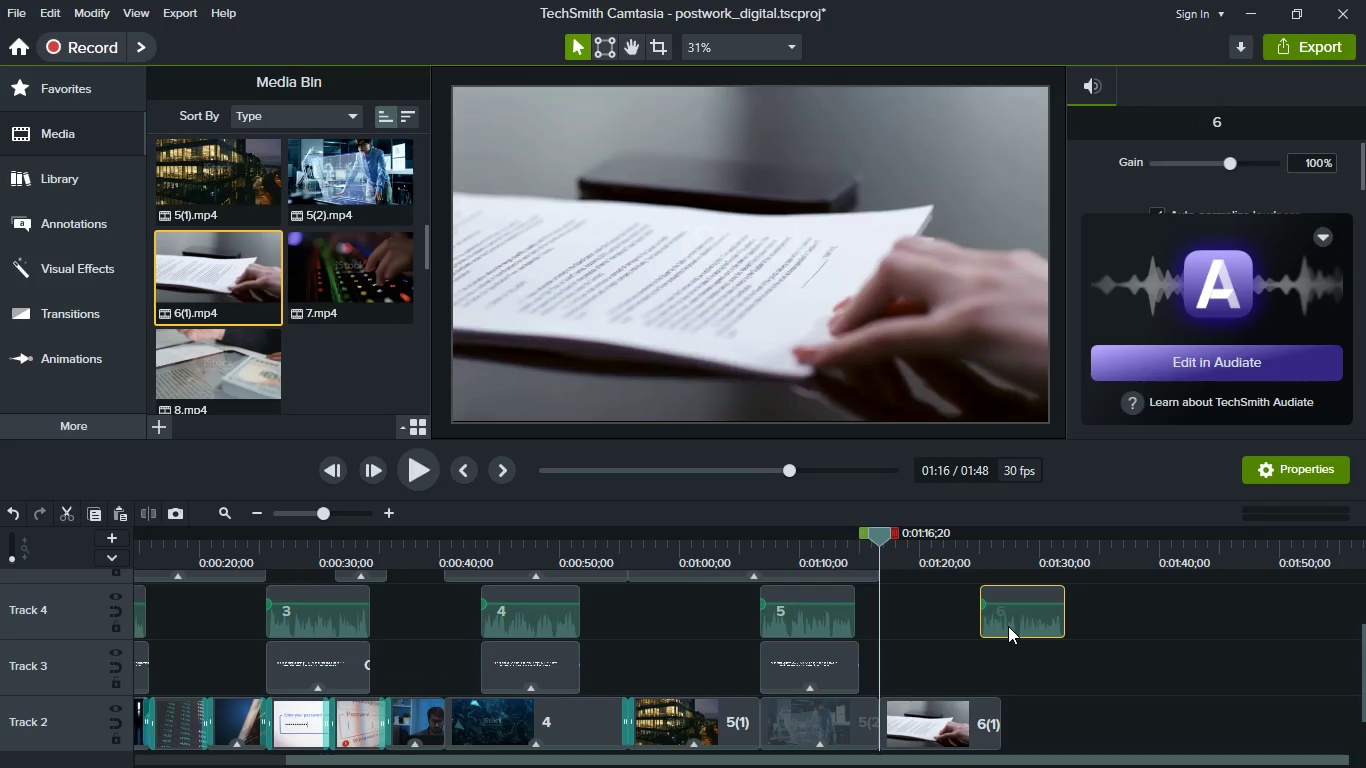 
left_click_drag(start_coordinate=[1008, 626], to_coordinate=[910, 681])
 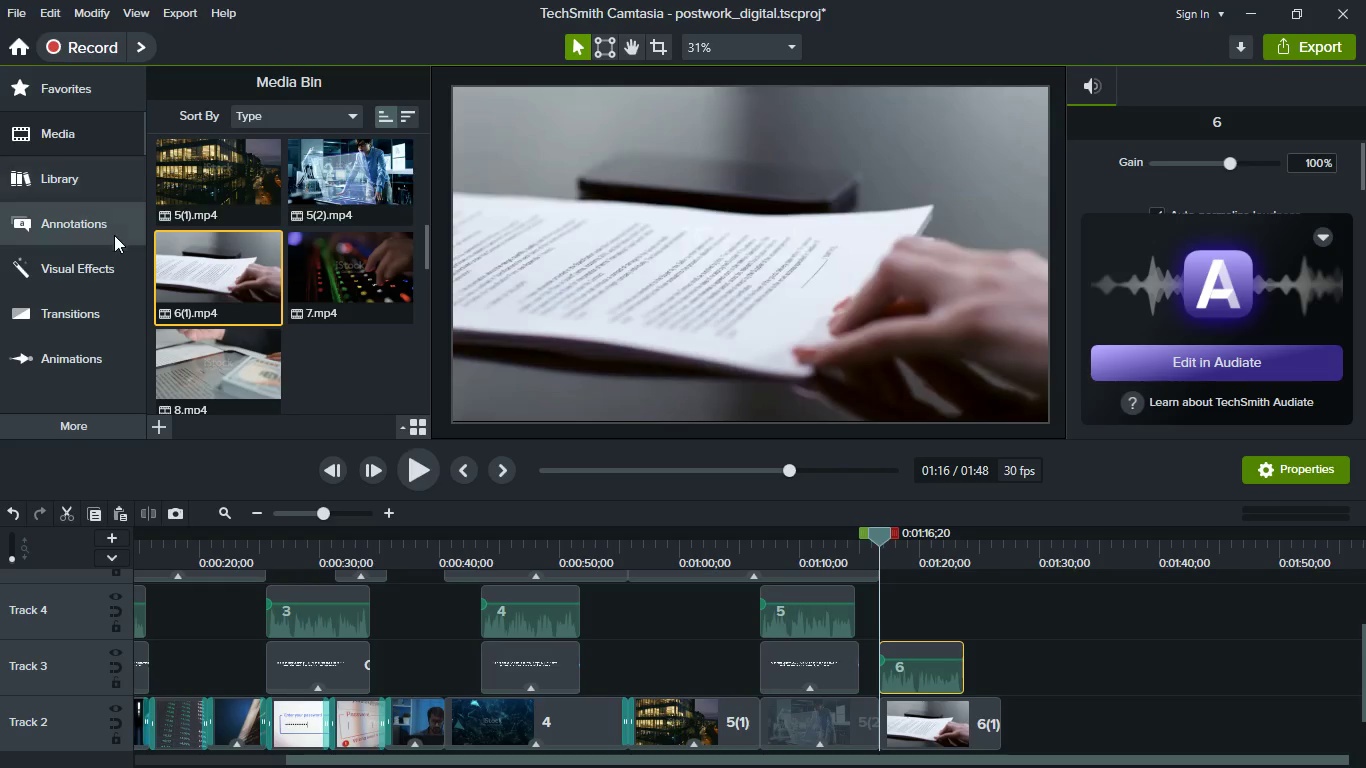 
left_click([105, 311])
 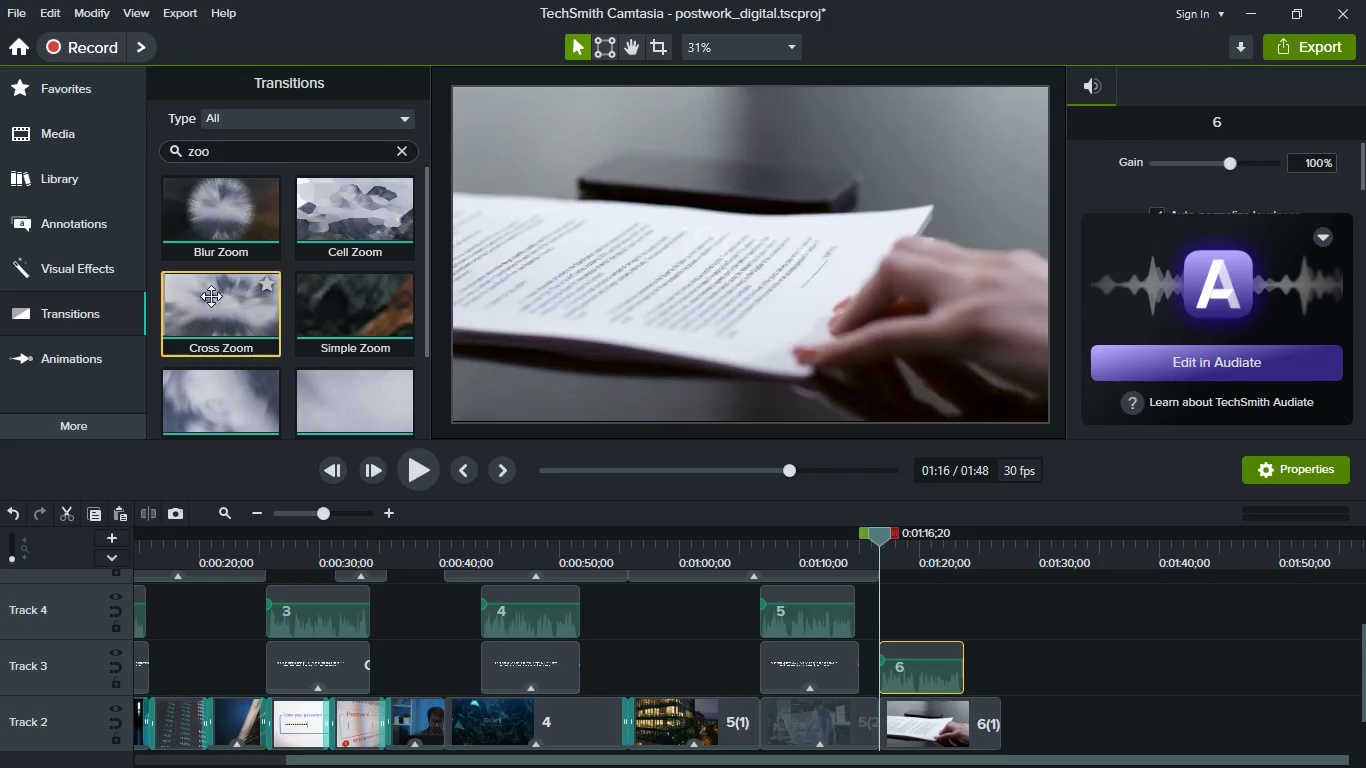 
scroll: coordinate [246, 295], scroll_direction: up, amount: 11.0
 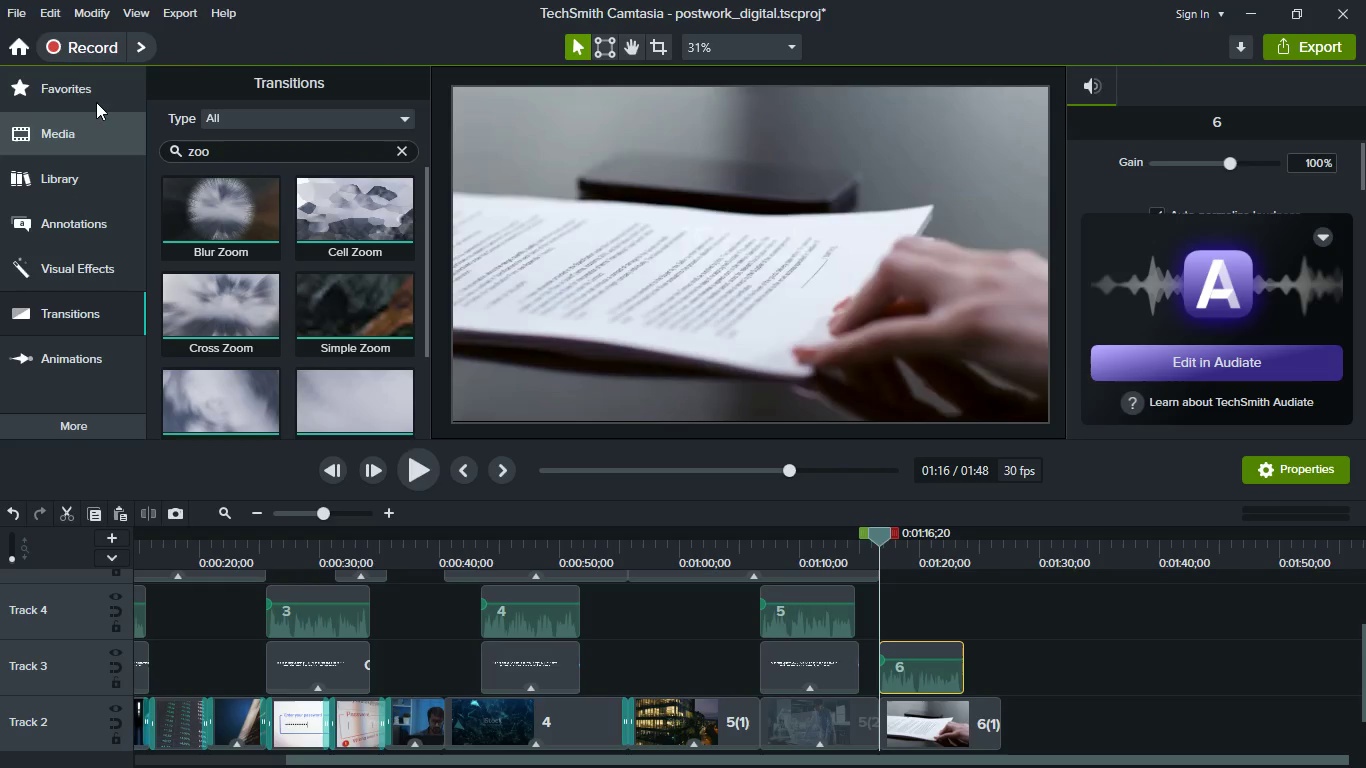 
left_click([96, 102])
 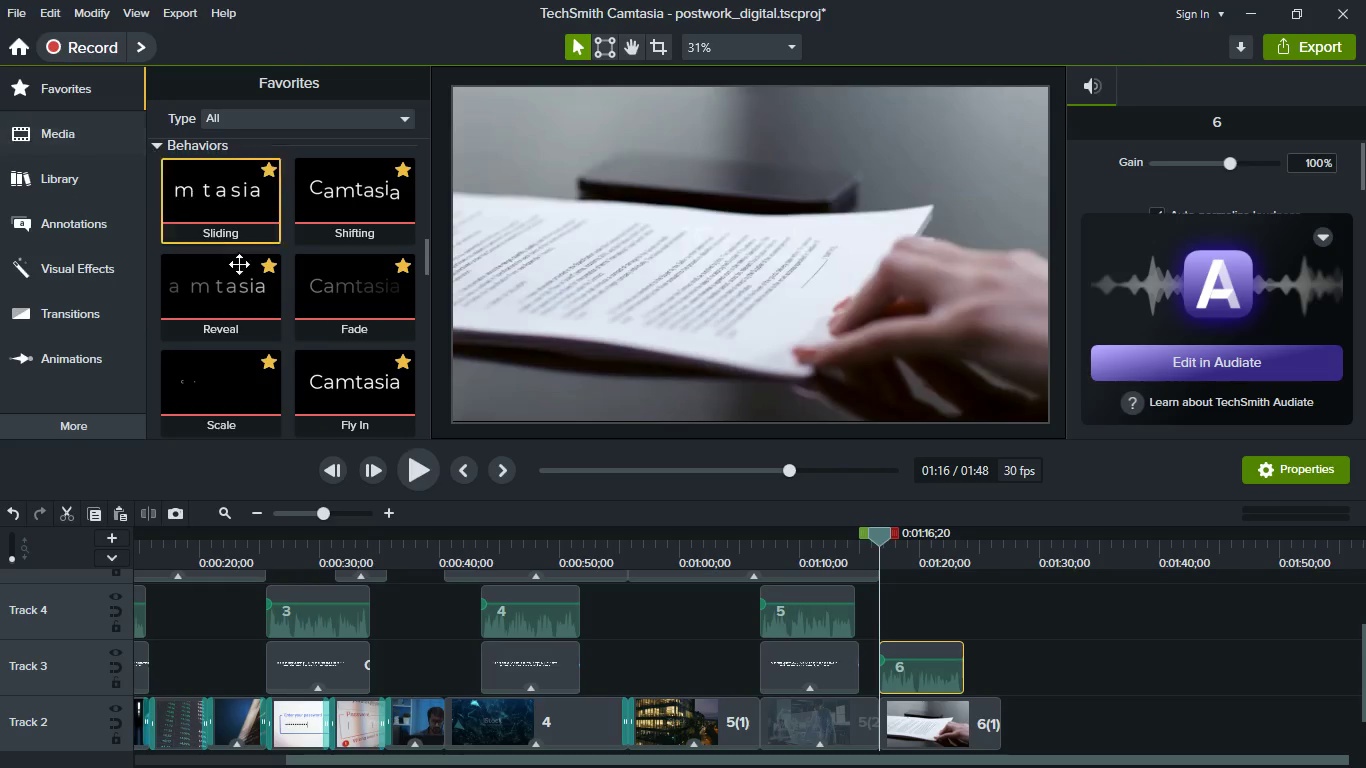 
scroll: coordinate [267, 311], scroll_direction: up, amount: 38.0
 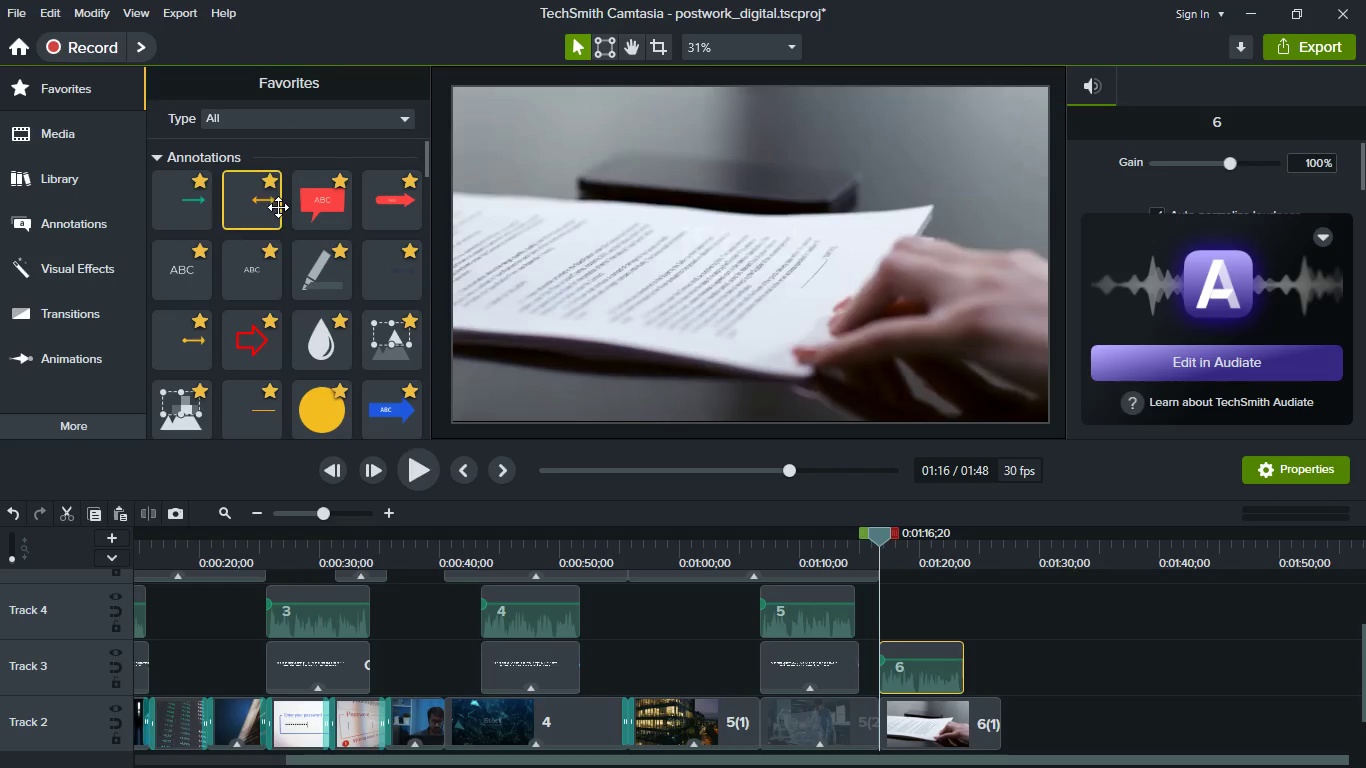 
scroll: coordinate [282, 238], scroll_direction: down, amount: 13.0
 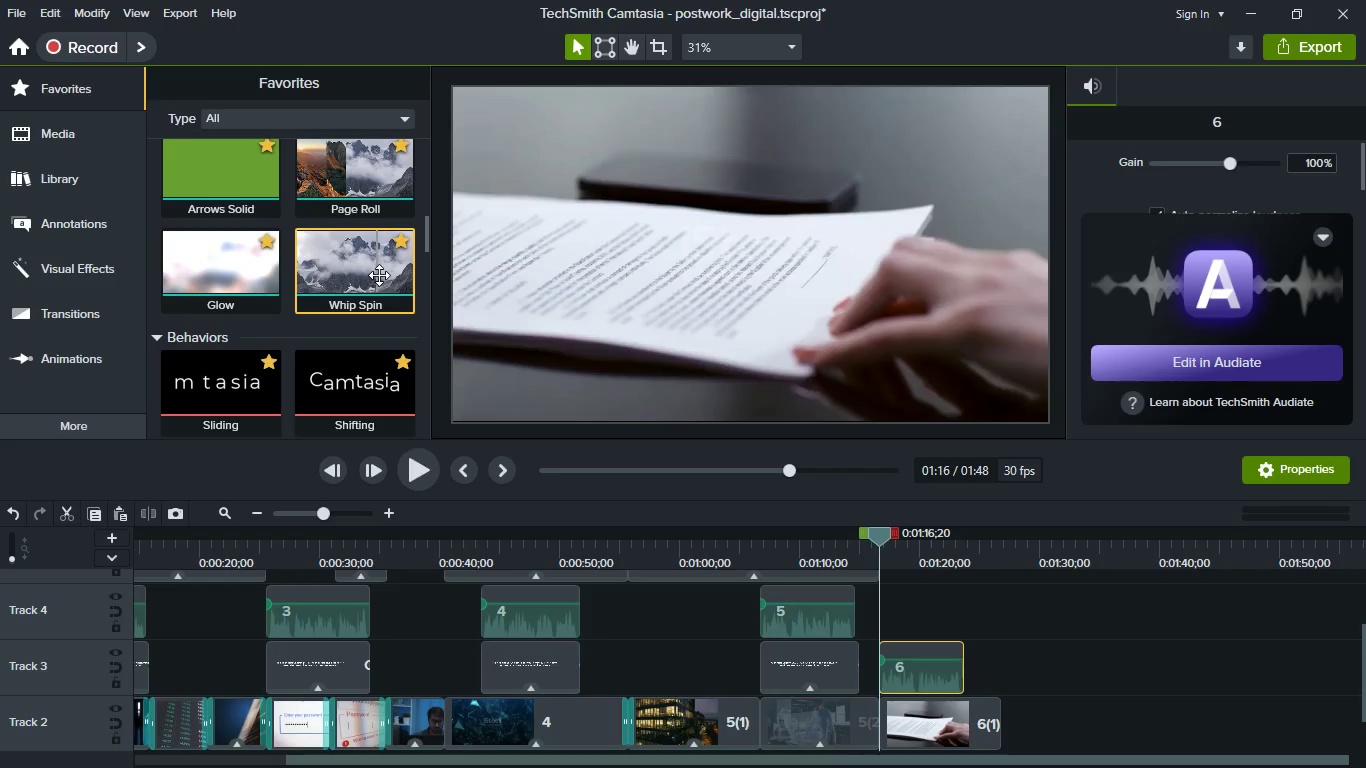 
left_click_drag(start_coordinate=[363, 275], to_coordinate=[871, 721])
 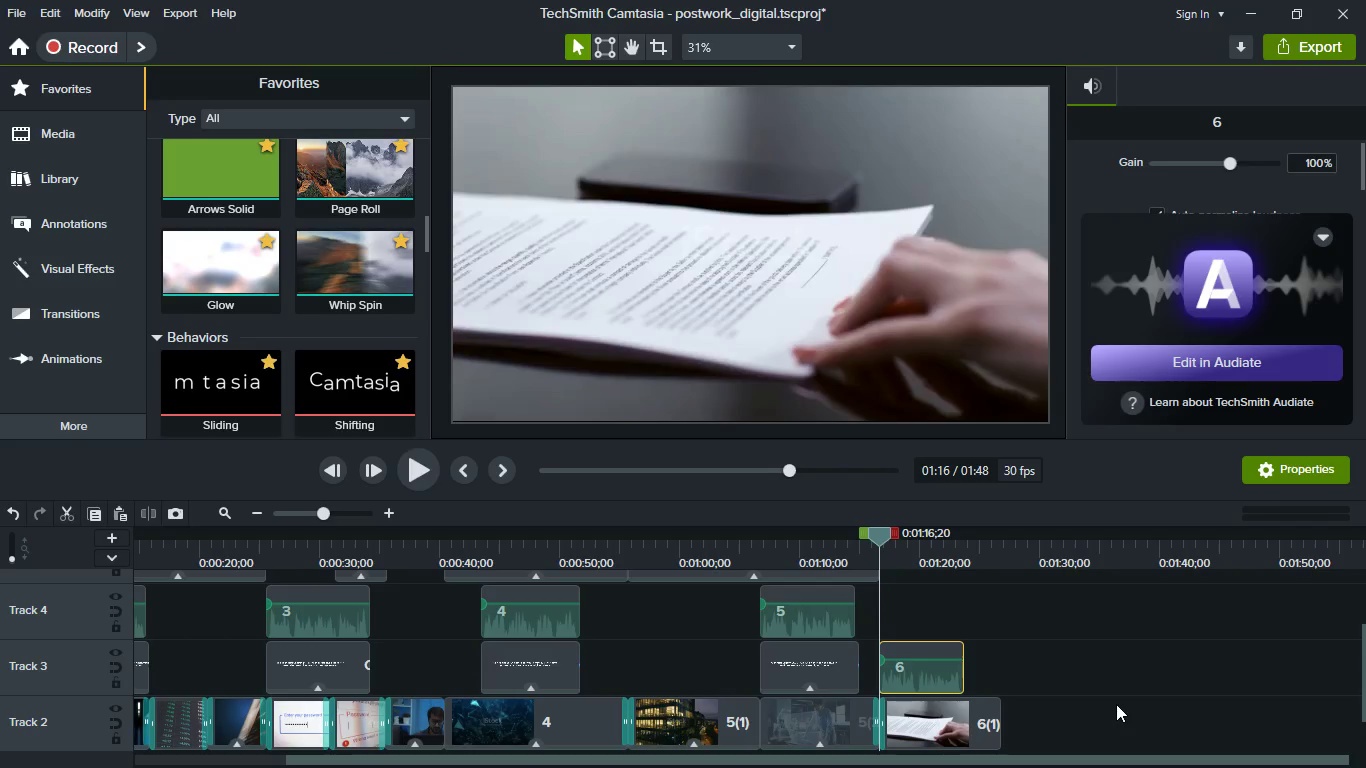 
left_click_drag(start_coordinate=[914, 685], to_coordinate=[903, 631])
 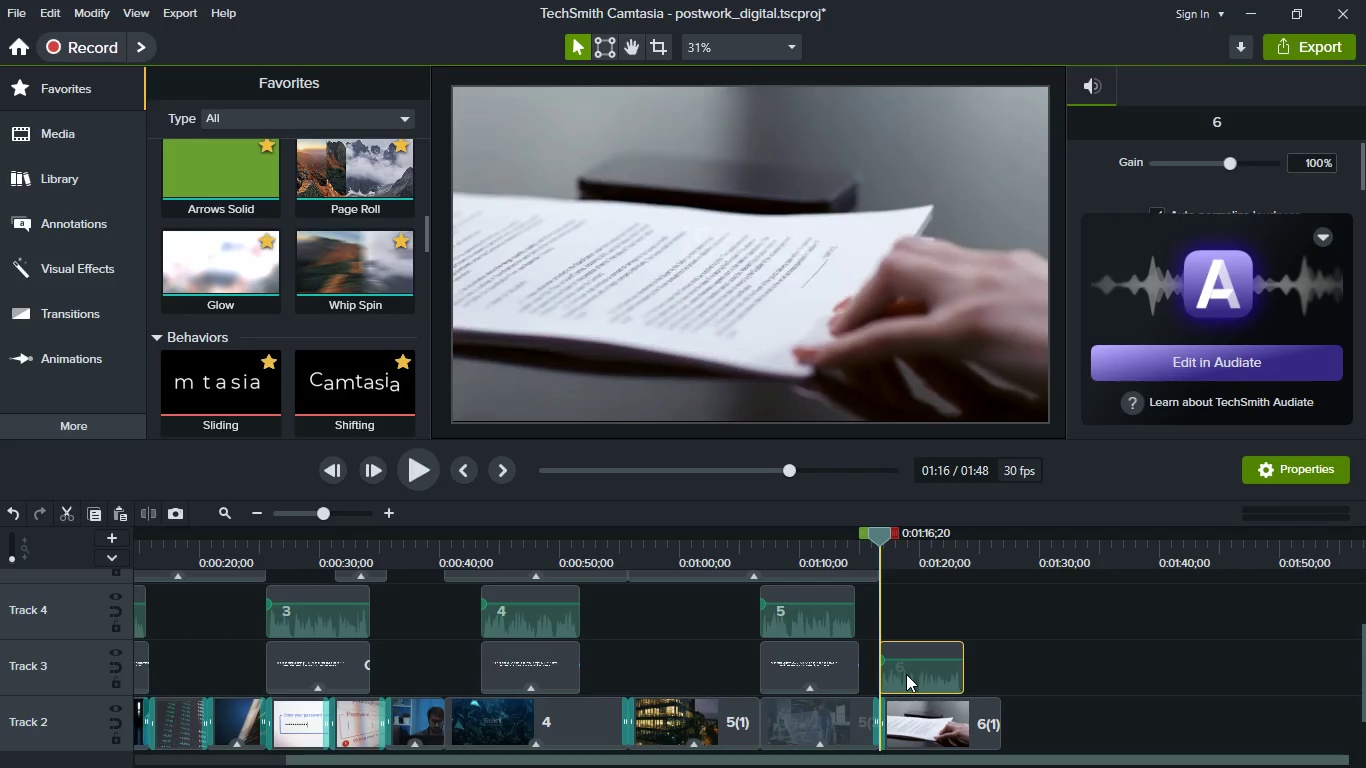 
left_click([796, 660])
 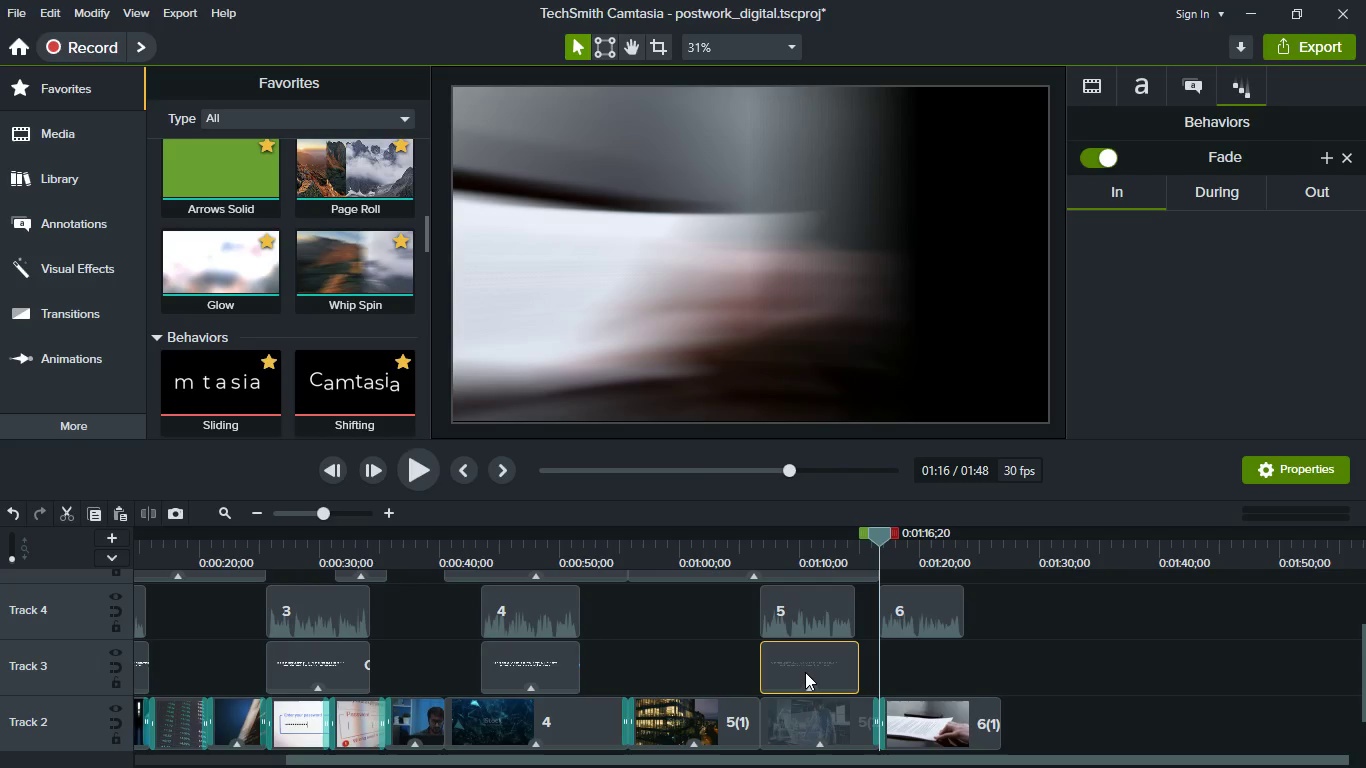 
key(Control+C)
 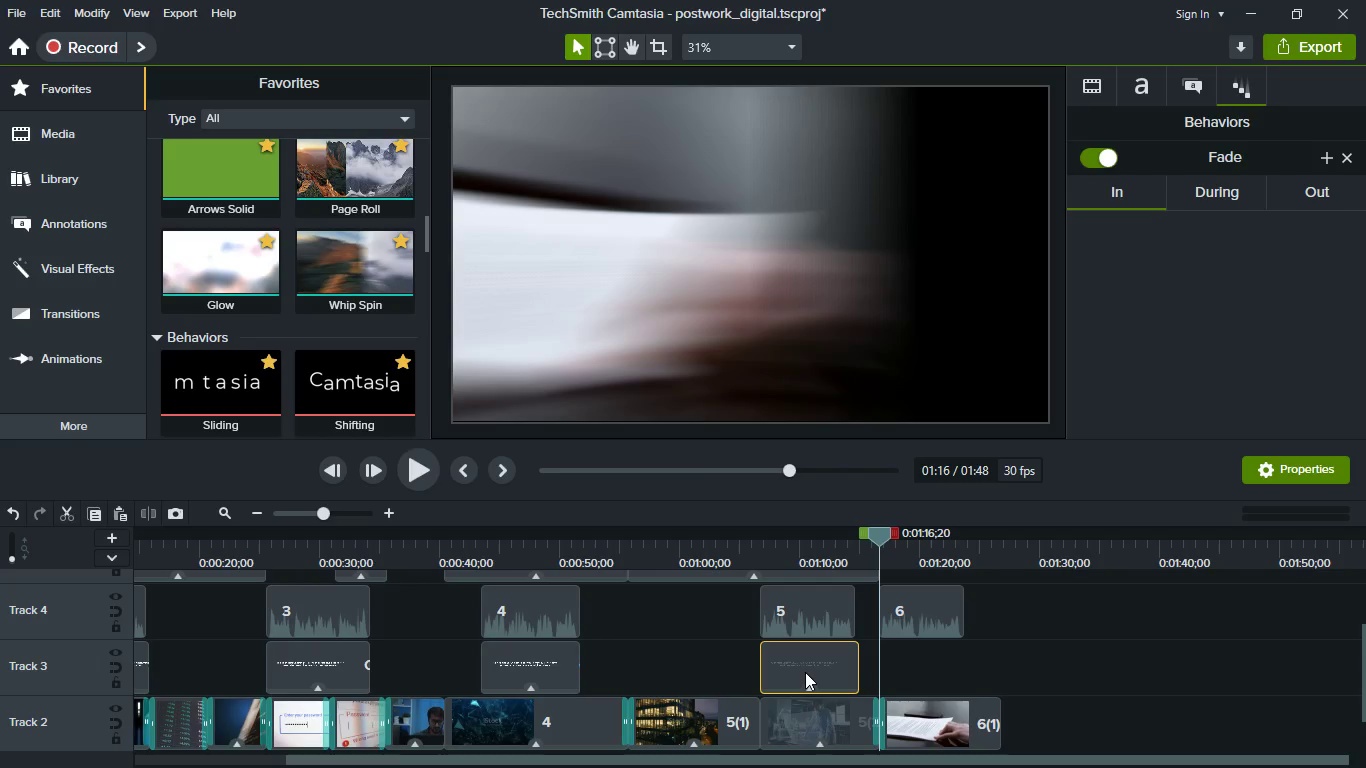 
key(Control+V)
 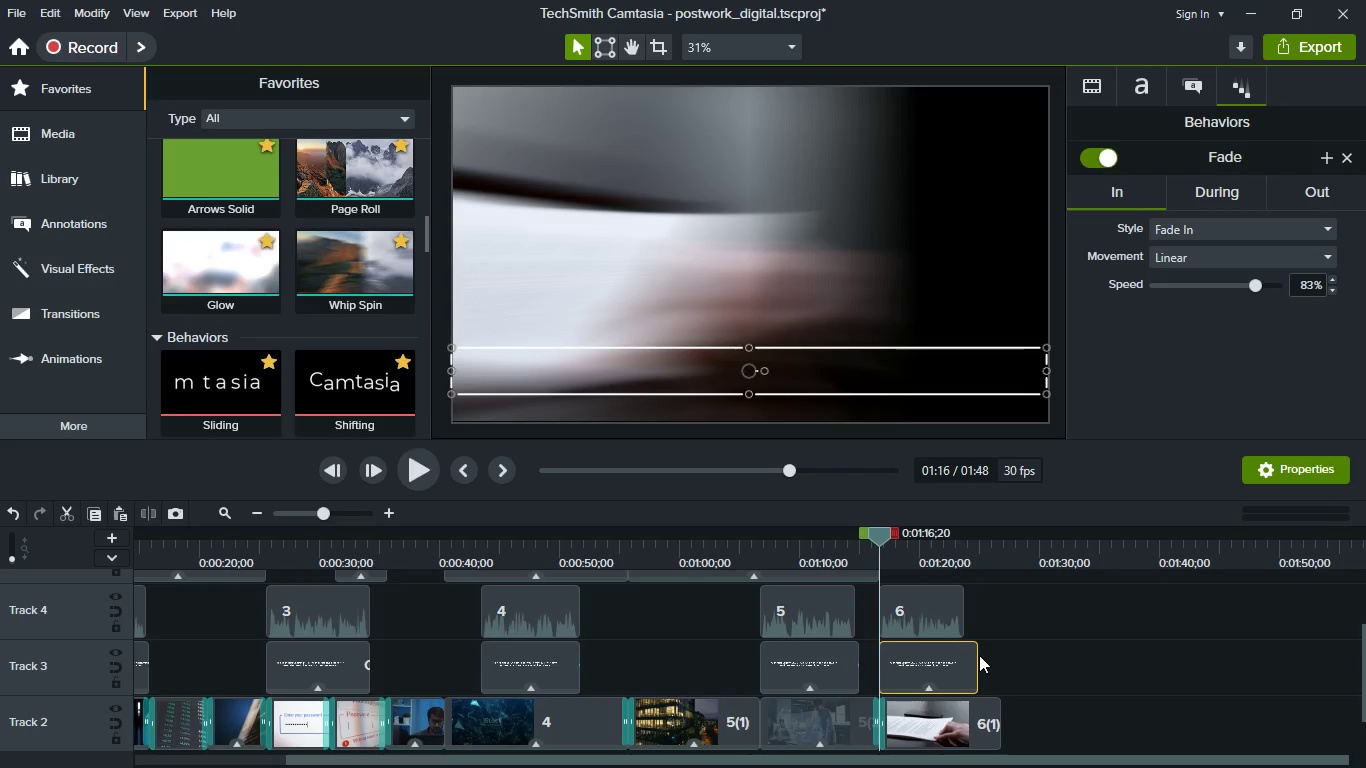 
left_click([930, 564])
 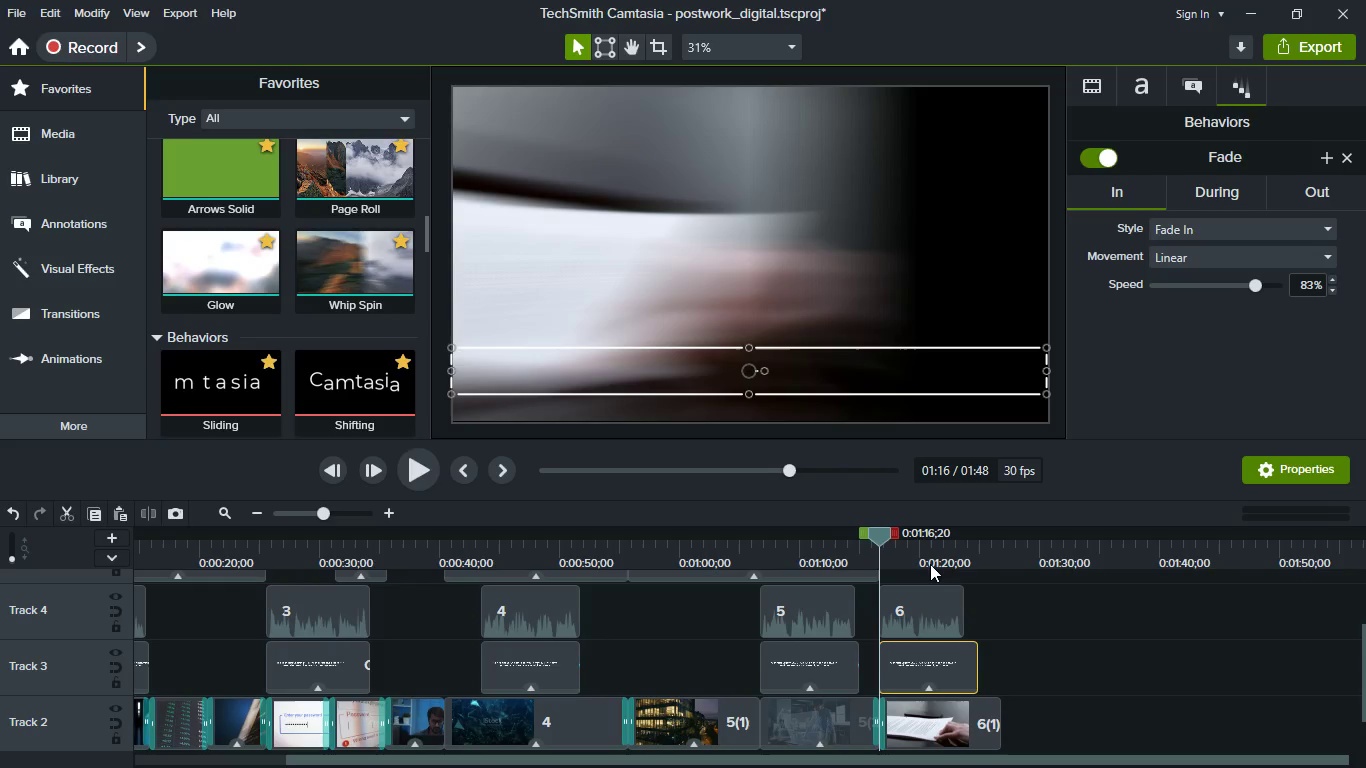 
key(Meta+MetaLeft)
 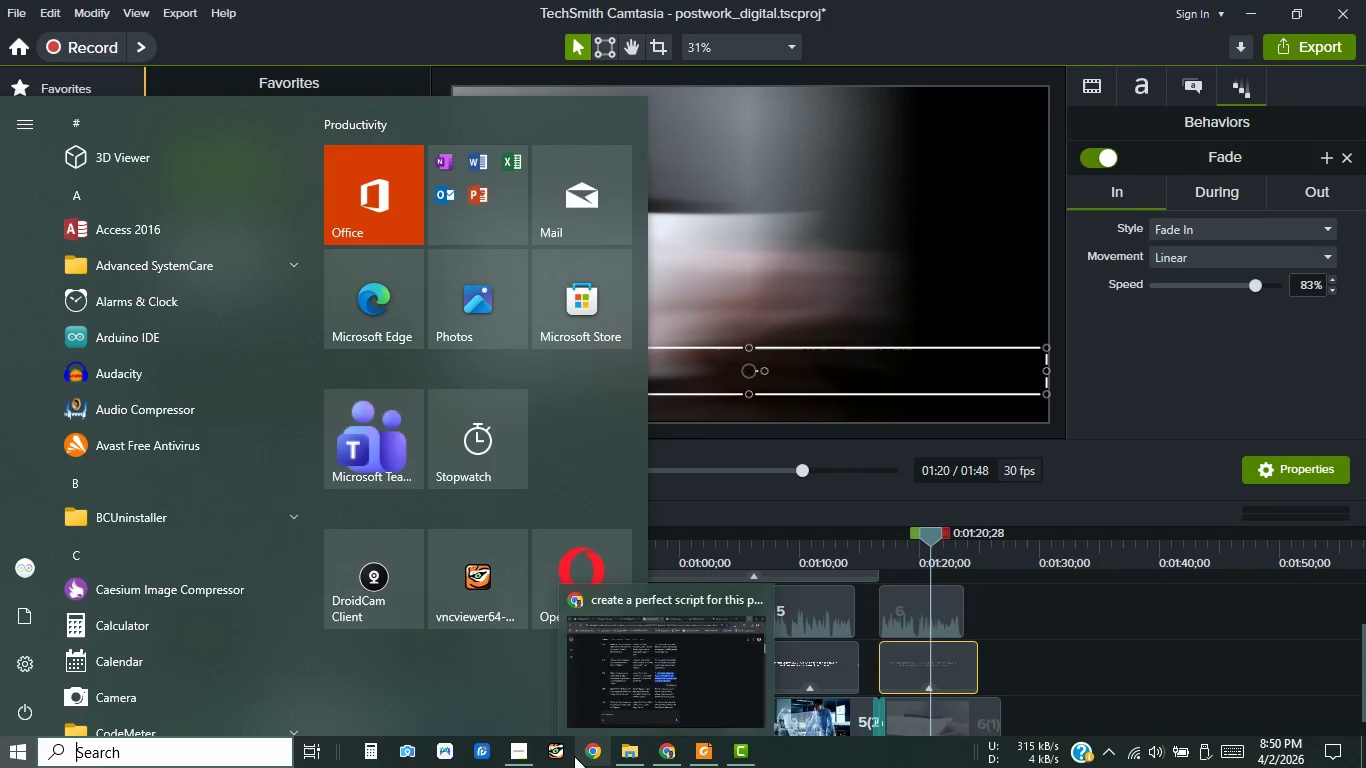 
left_click([667, 761])
 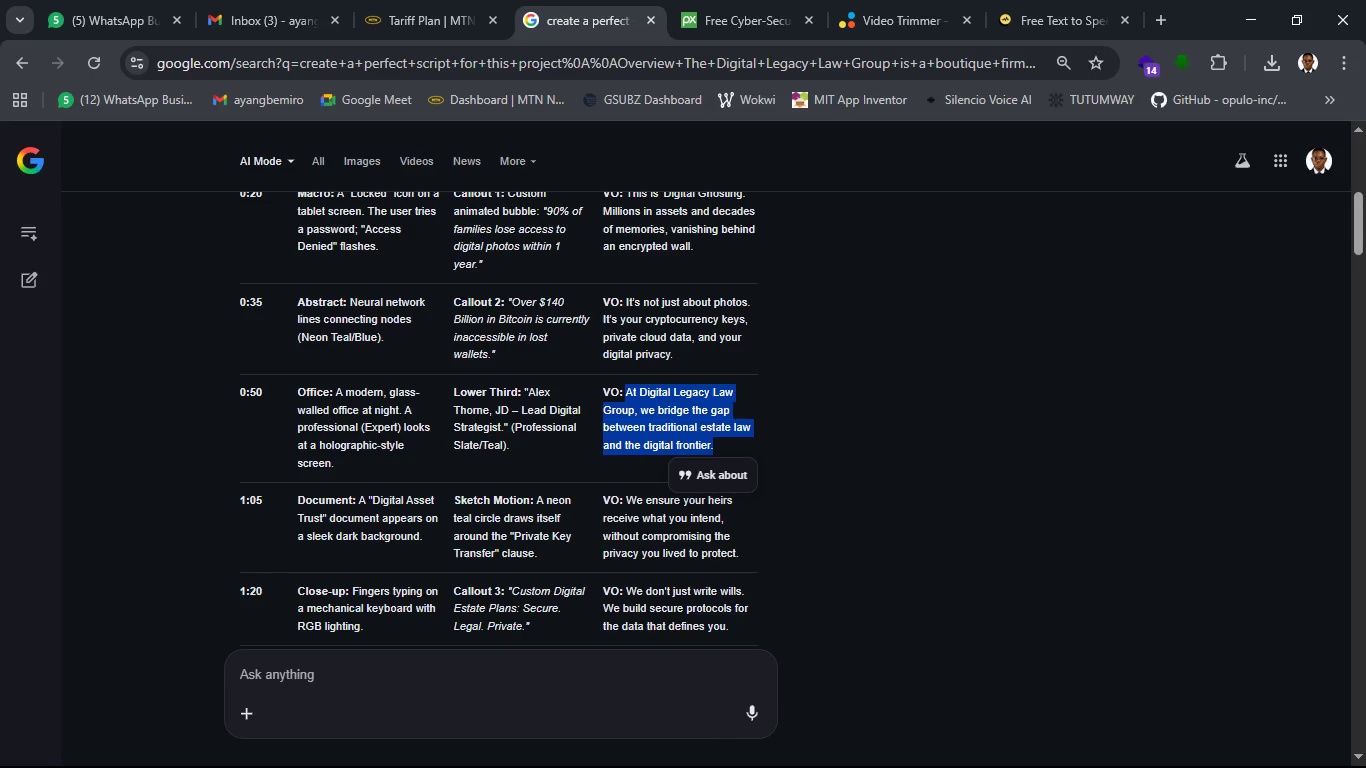 
left_click([1202, 706])
 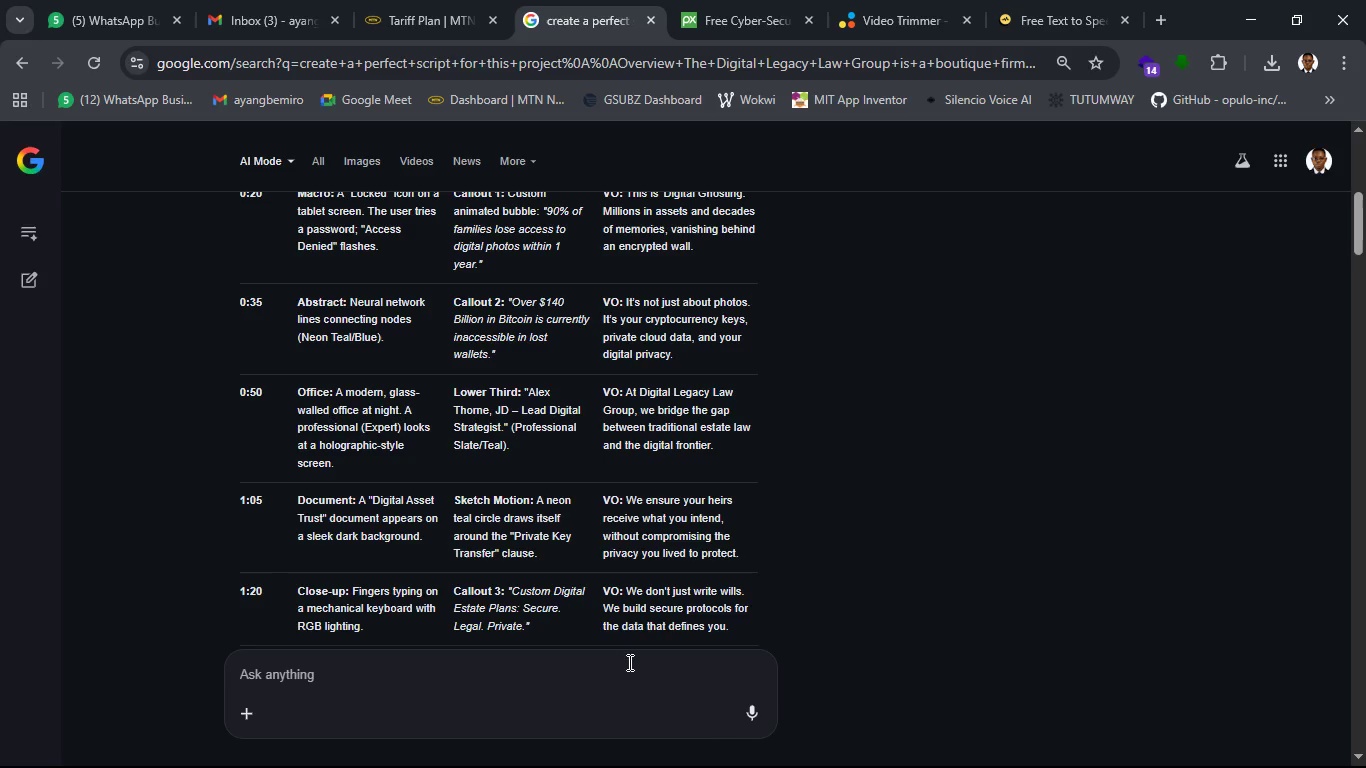 
key(Meta+MetaLeft)
 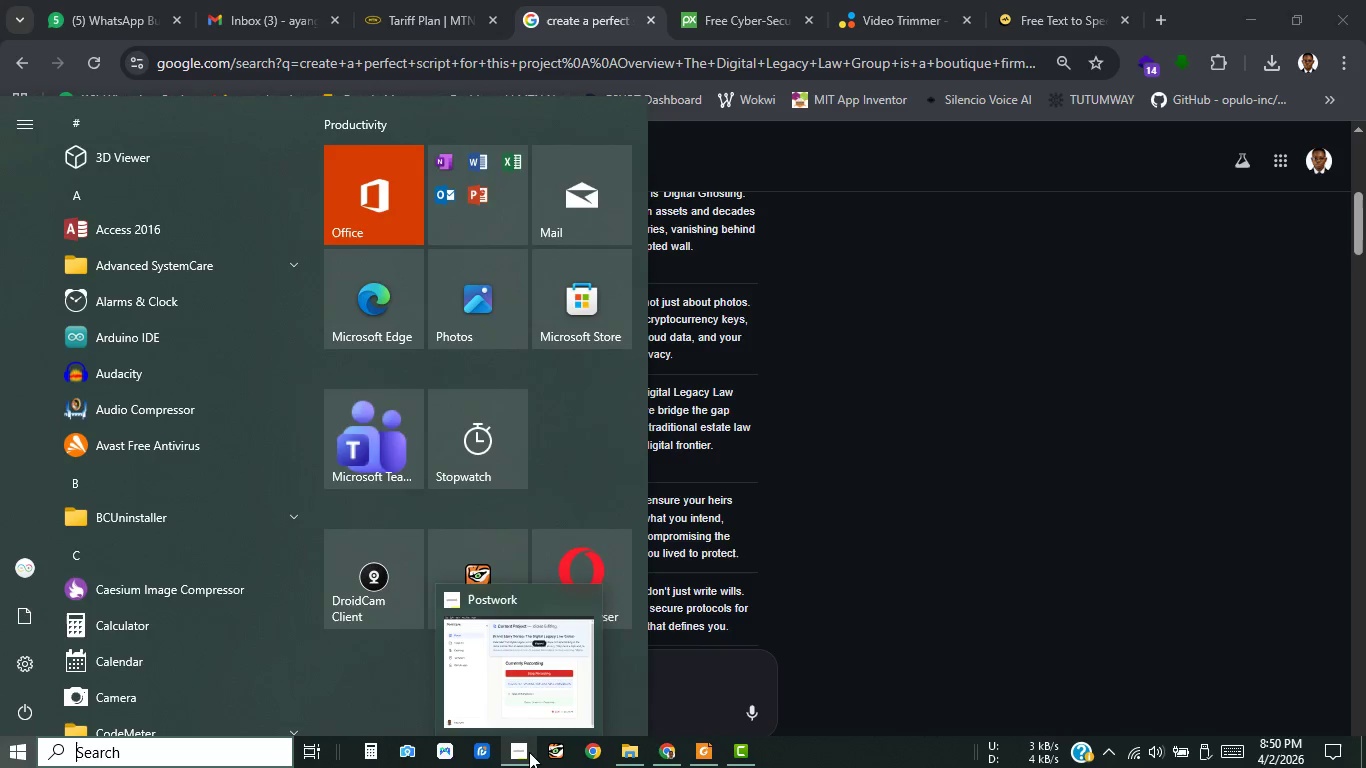 
left_click([529, 752])